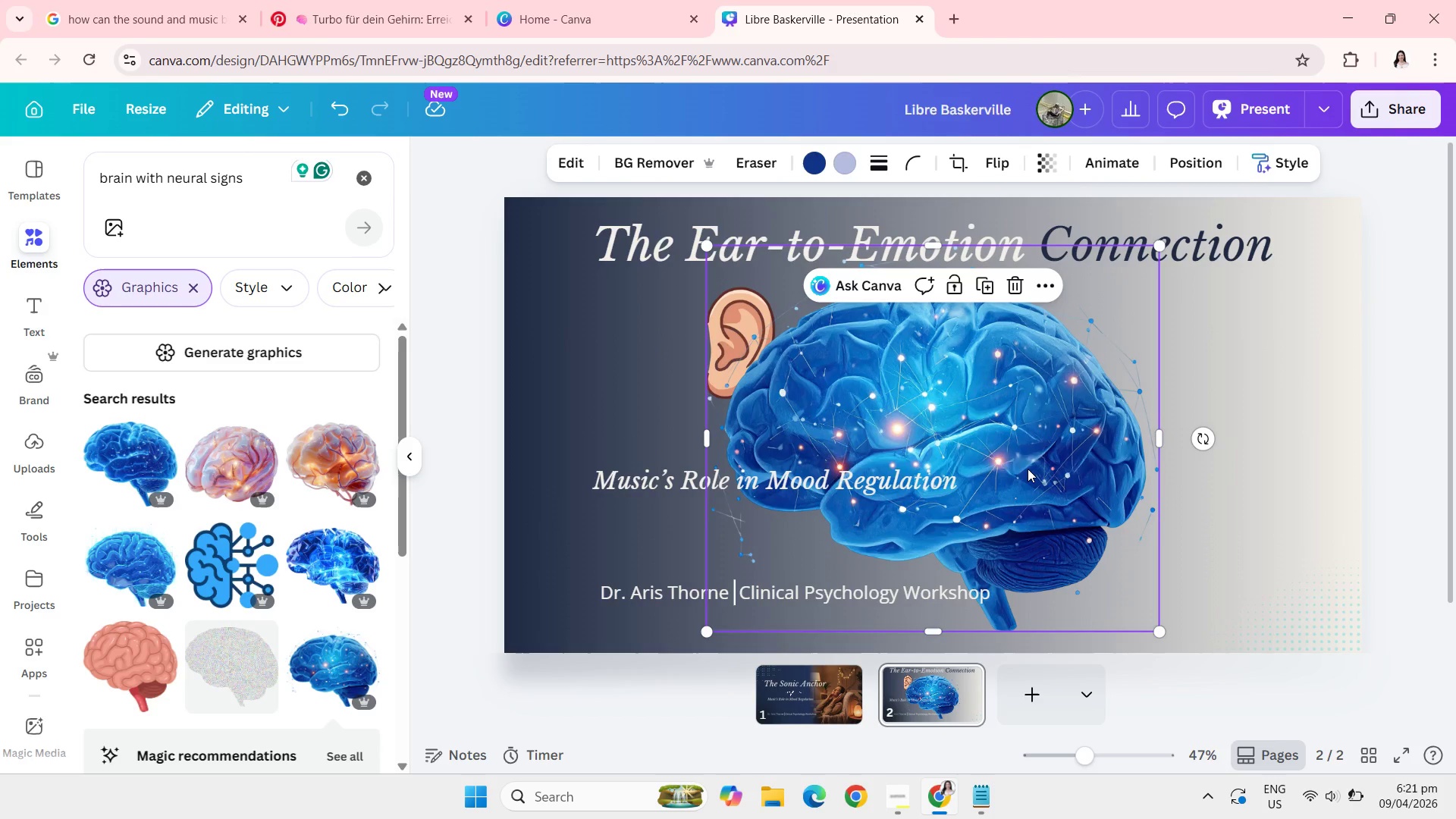 
wait(8.8)
 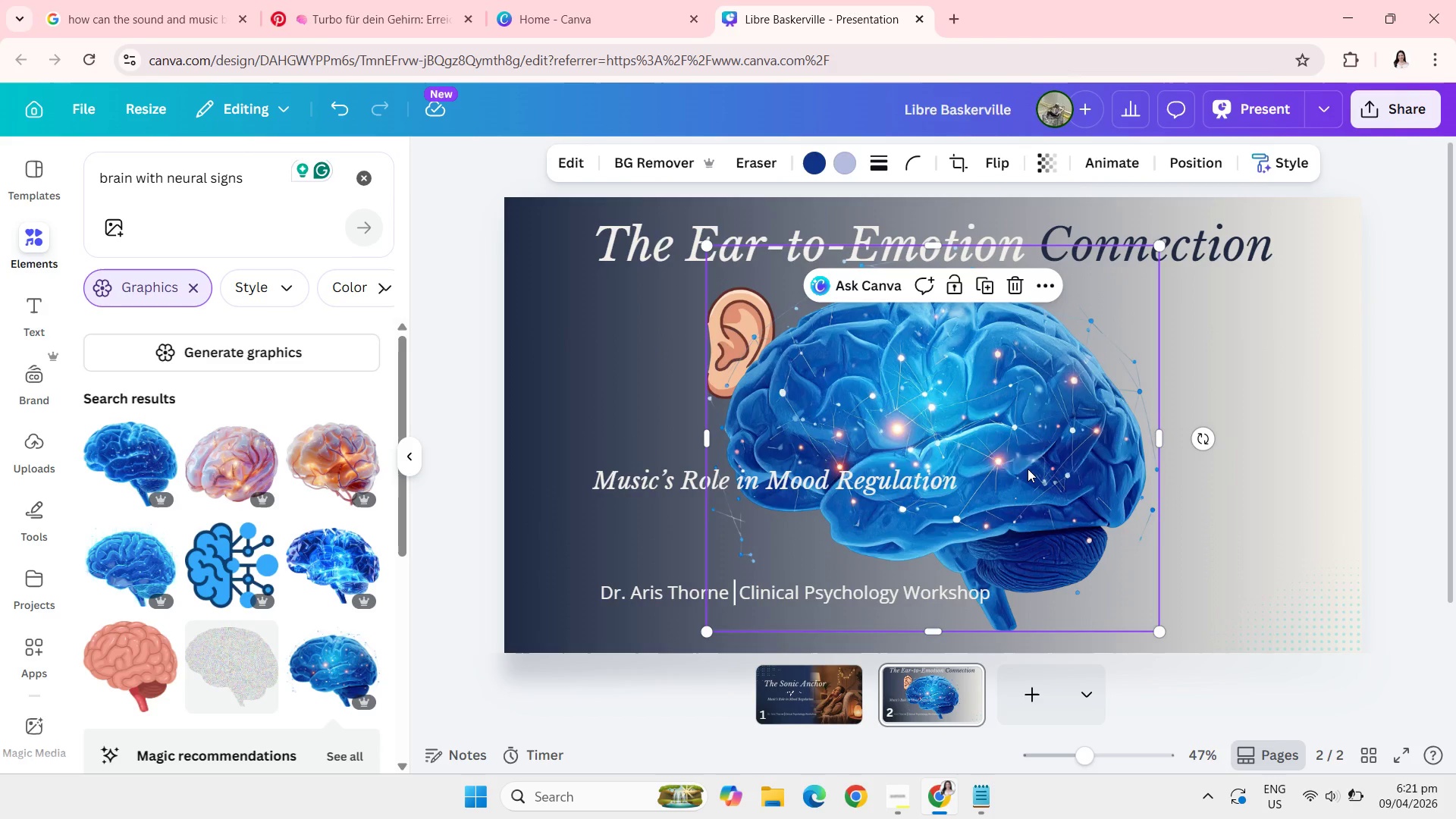 
left_click([894, 803])